 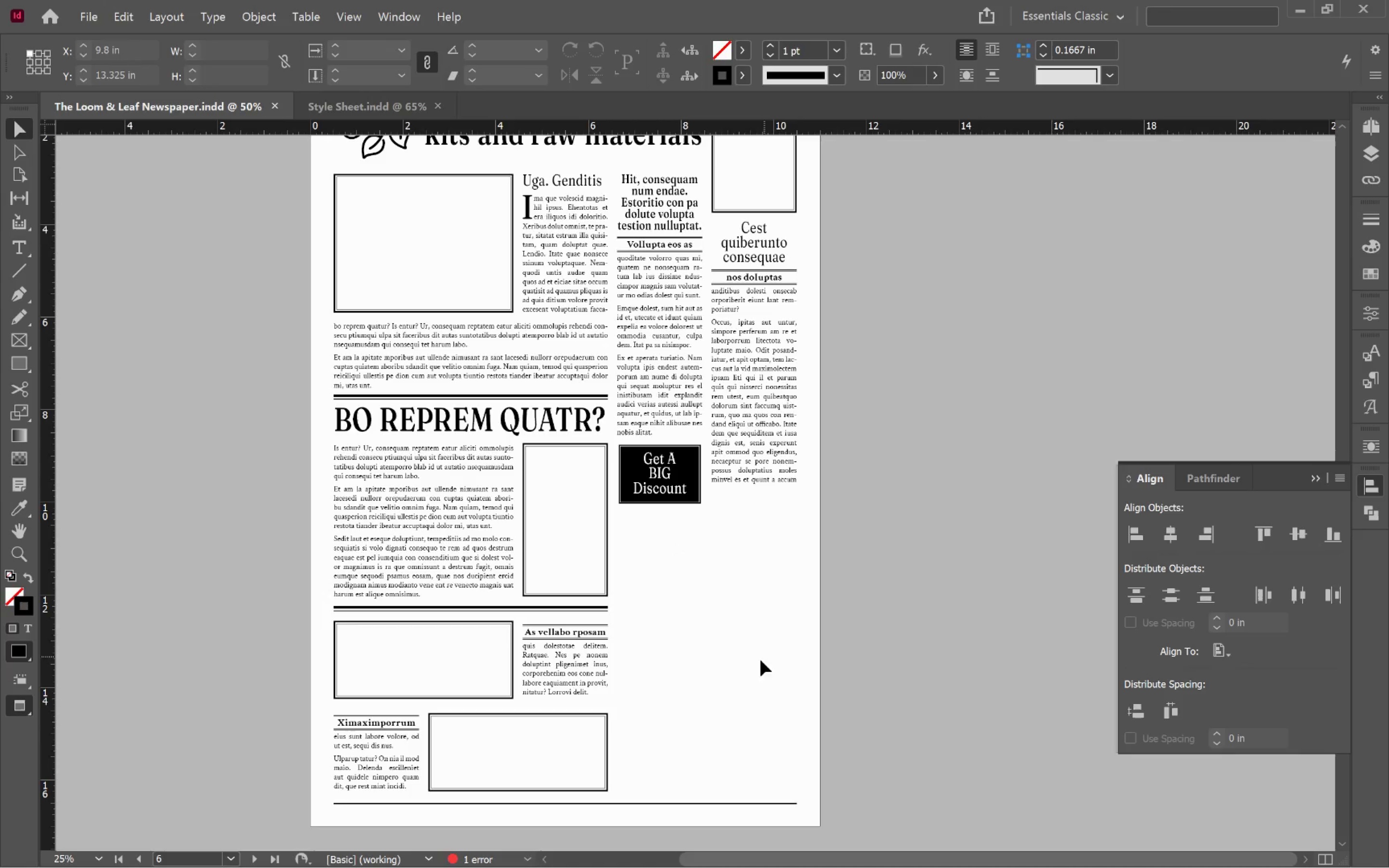 
scroll: coordinate [737, 668], scroll_direction: up, amount: 3.0
 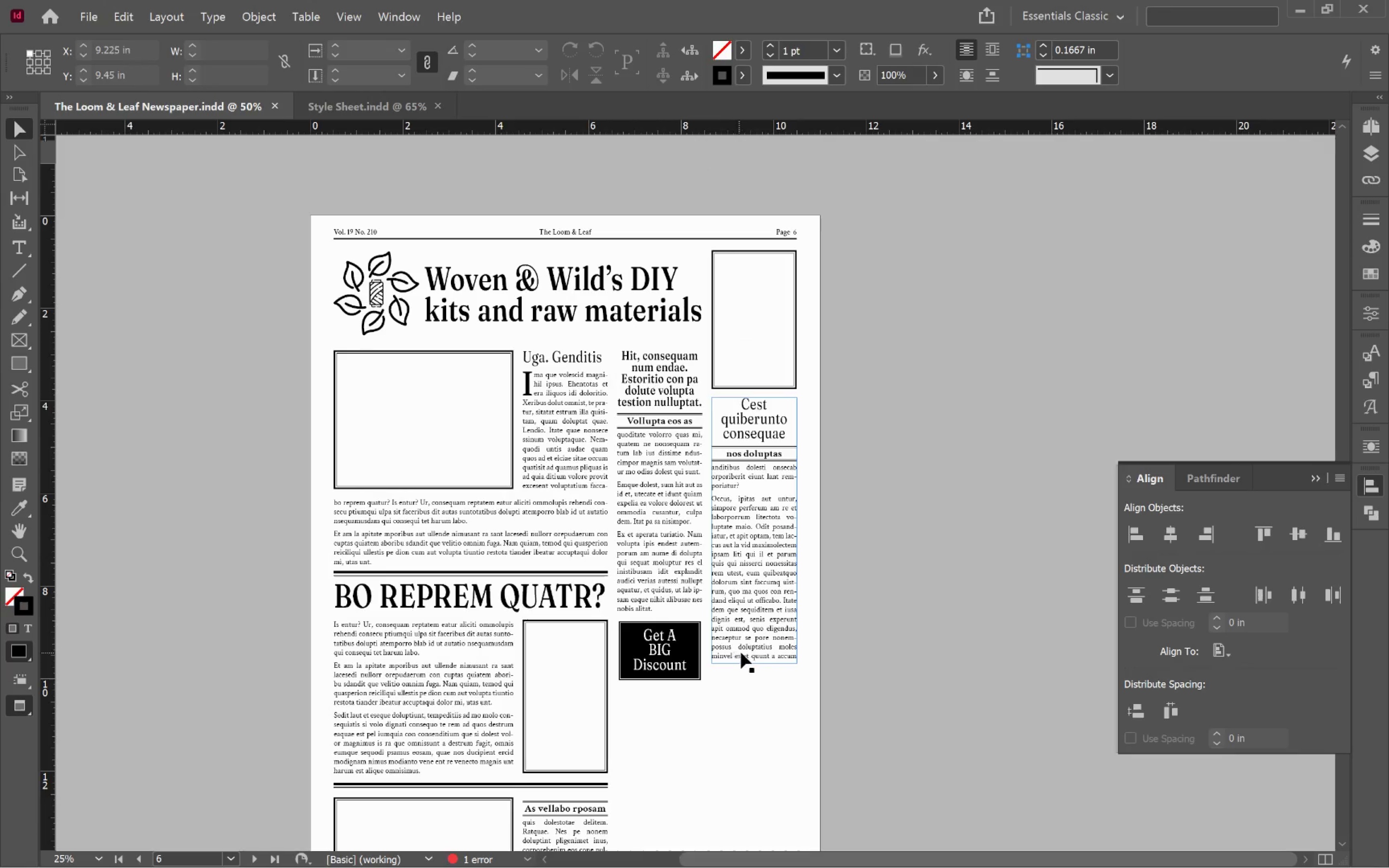 
scroll: coordinate [757, 641], scroll_direction: down, amount: 4.0
 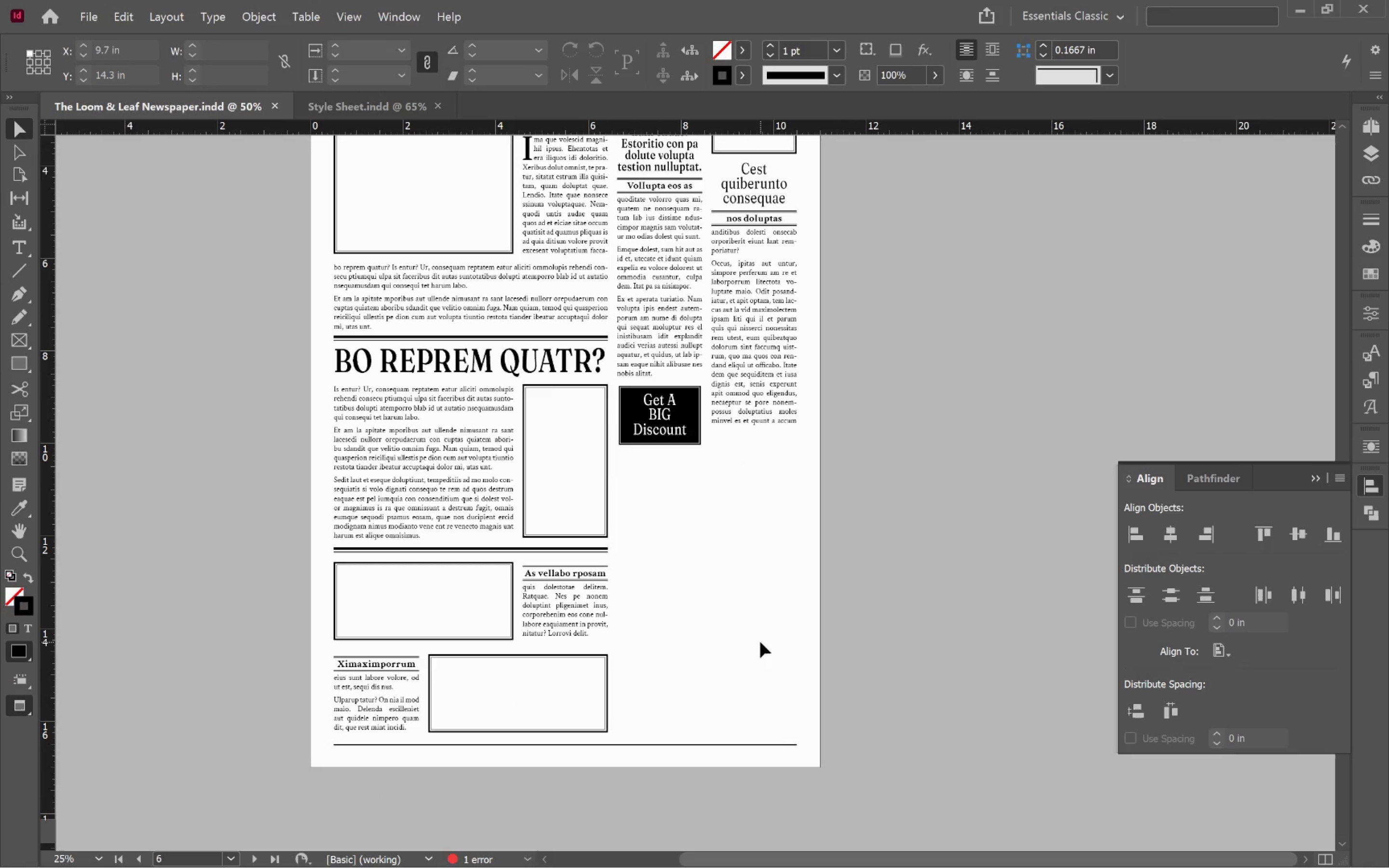 
key(W)
 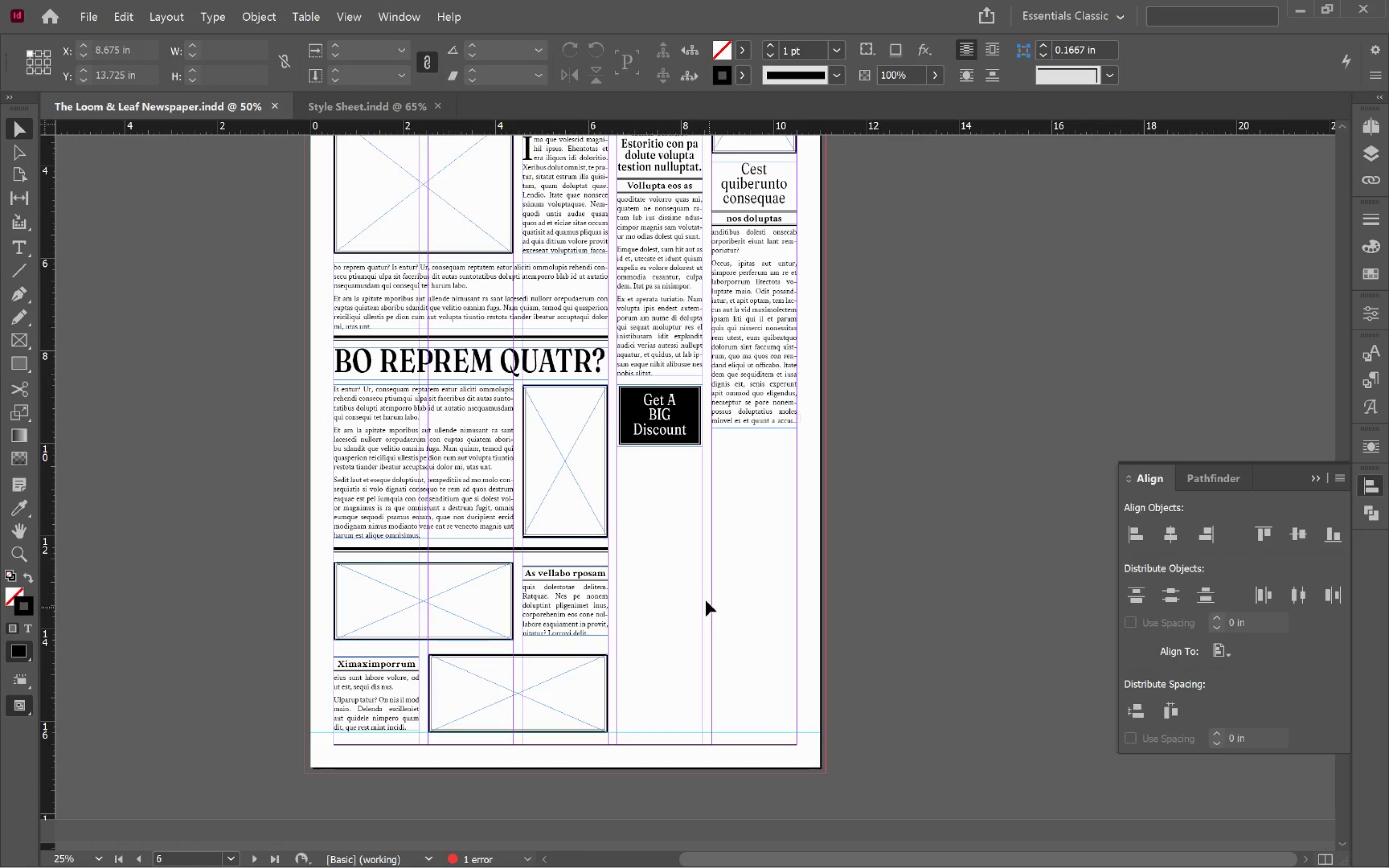 
left_click([700, 592])
 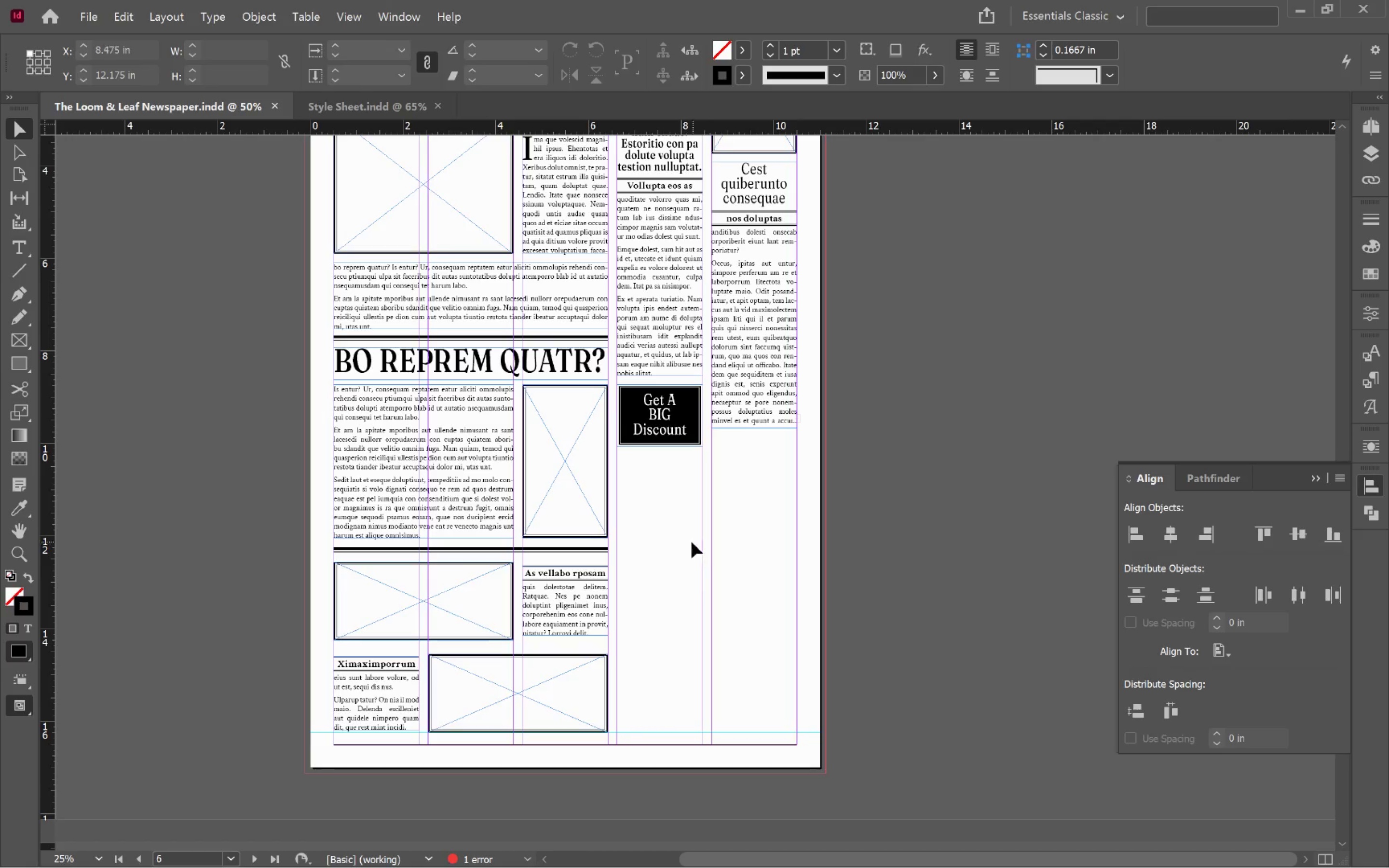 
hold_key(key=AltLeft, duration=3.26)
left_click_drag(start_coordinate=[434, 600], to_coordinate=[718, 509])
 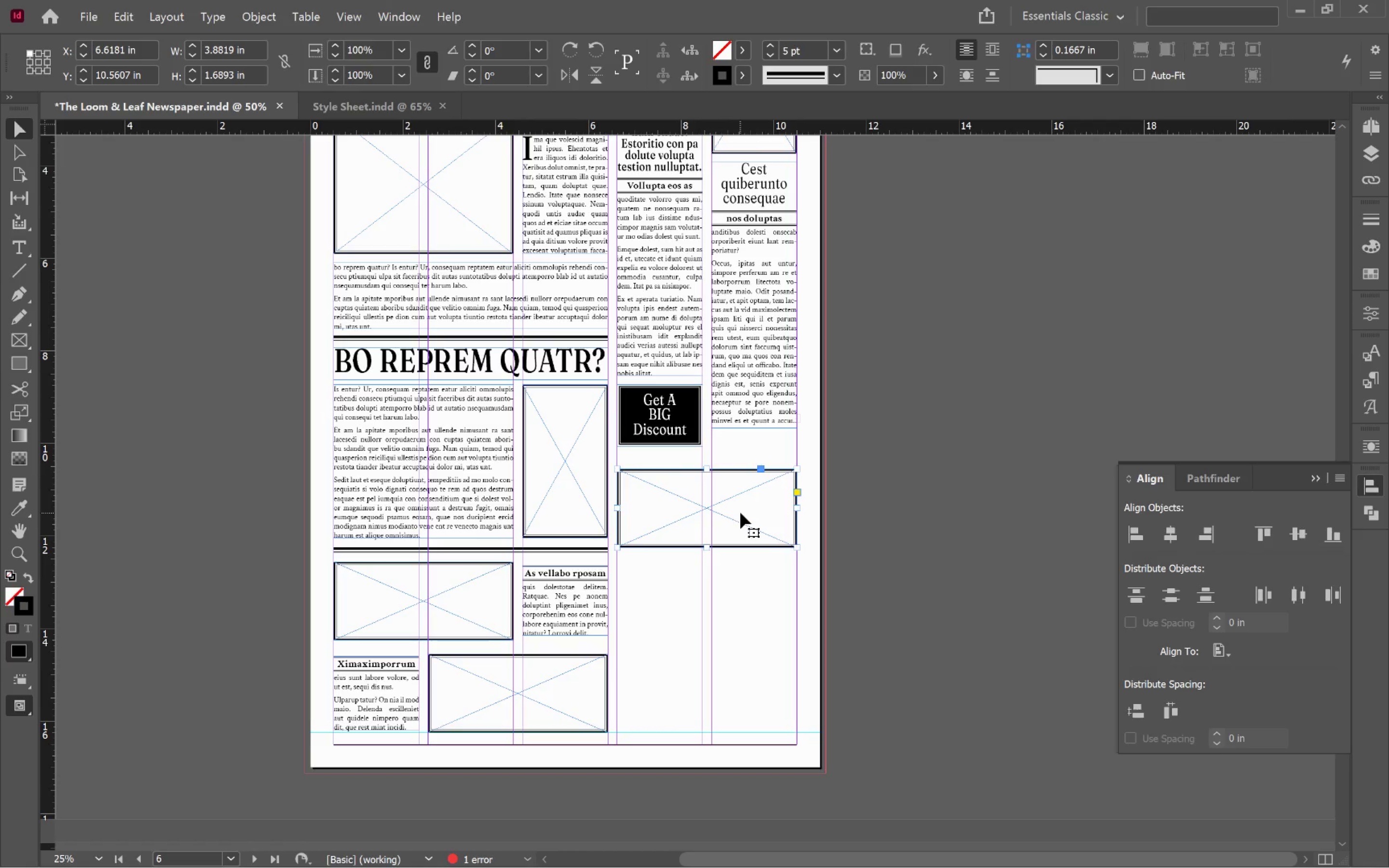 
left_click_drag(start_coordinate=[740, 513], to_coordinate=[740, 508])
 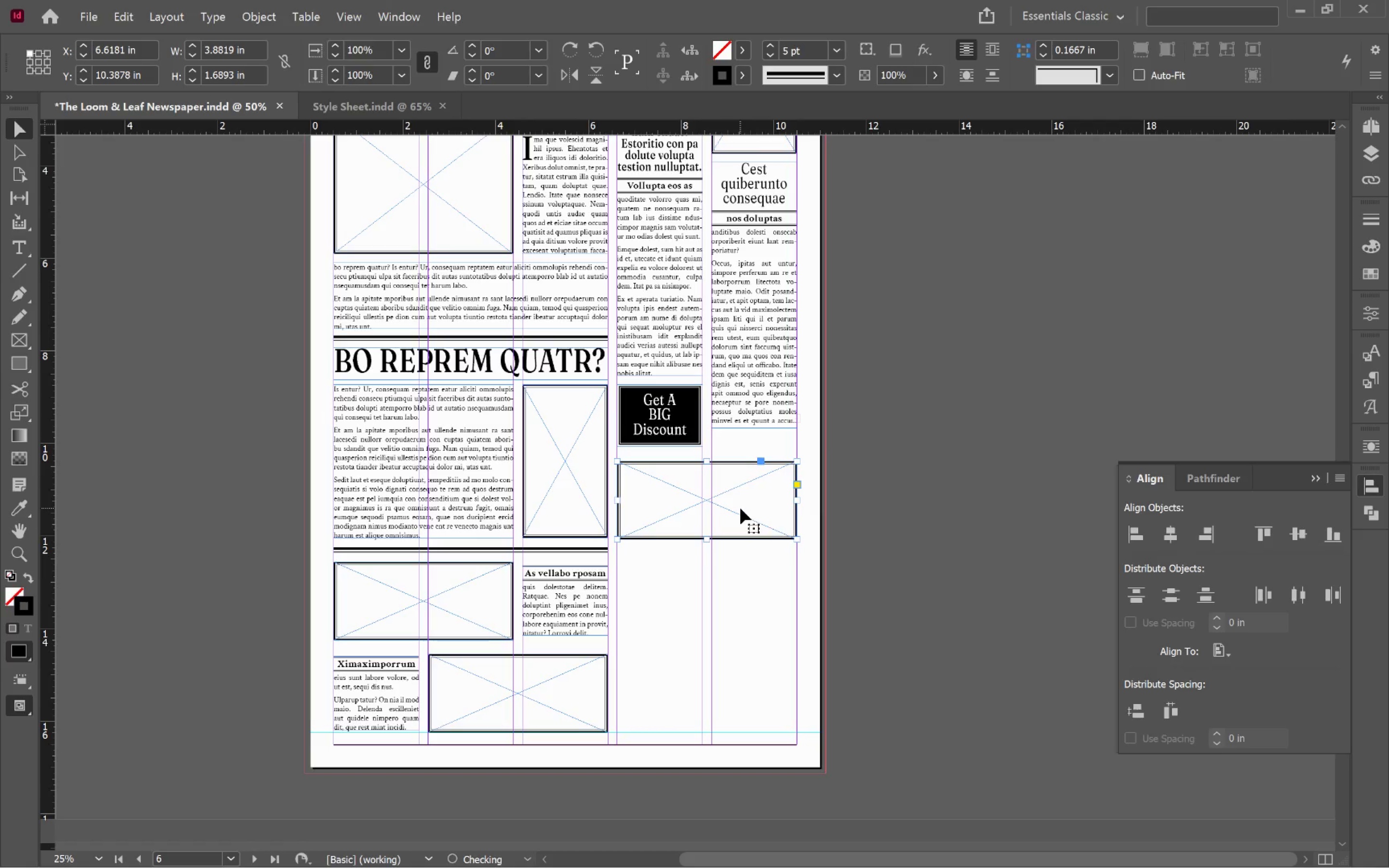 
hold_key(key=ShiftLeft, duration=1.2)
 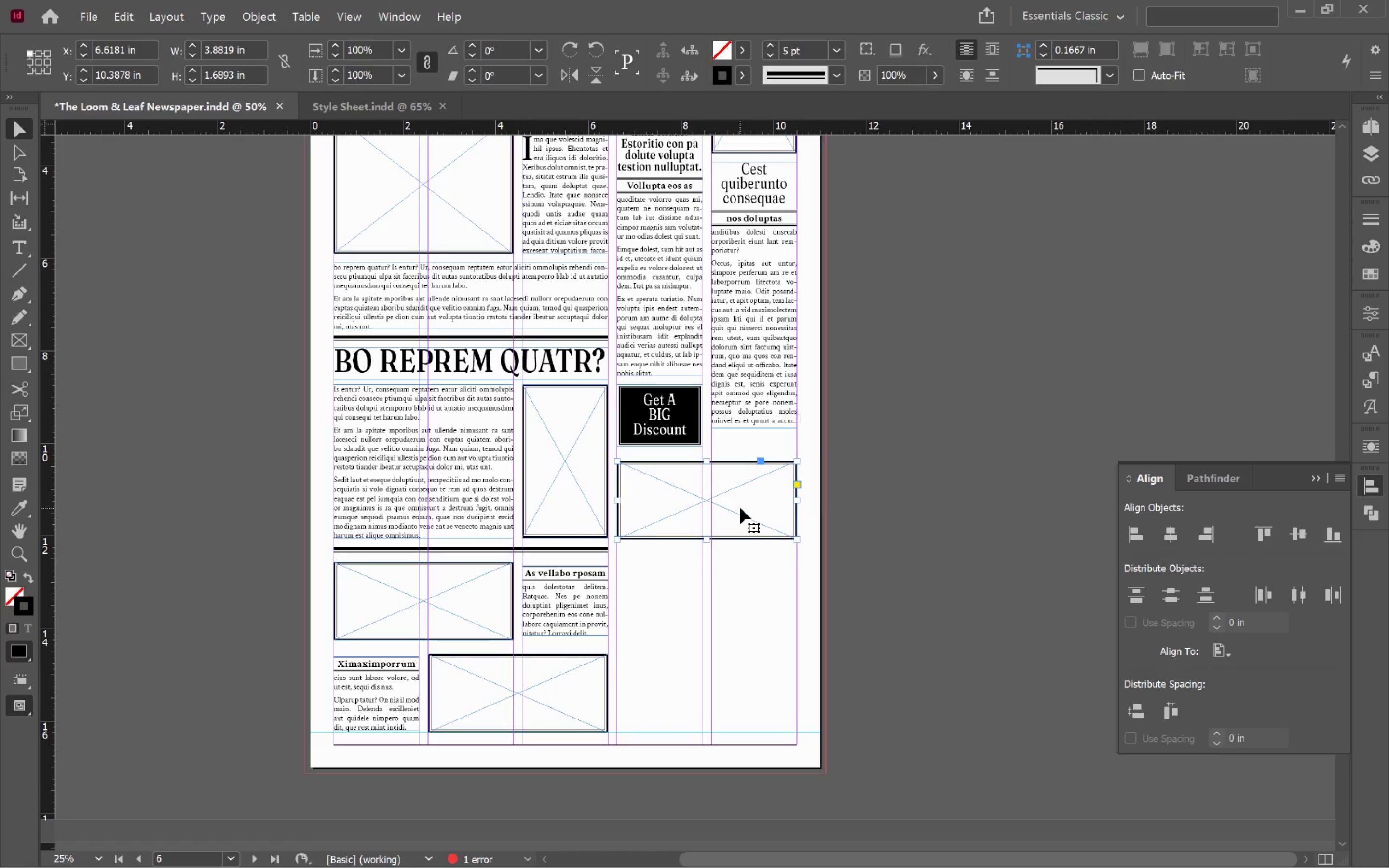 
hold_key(key=AltLeft, duration=3.44)
left_click_drag(start_coordinate=[740, 508], to_coordinate=[744, 612])
 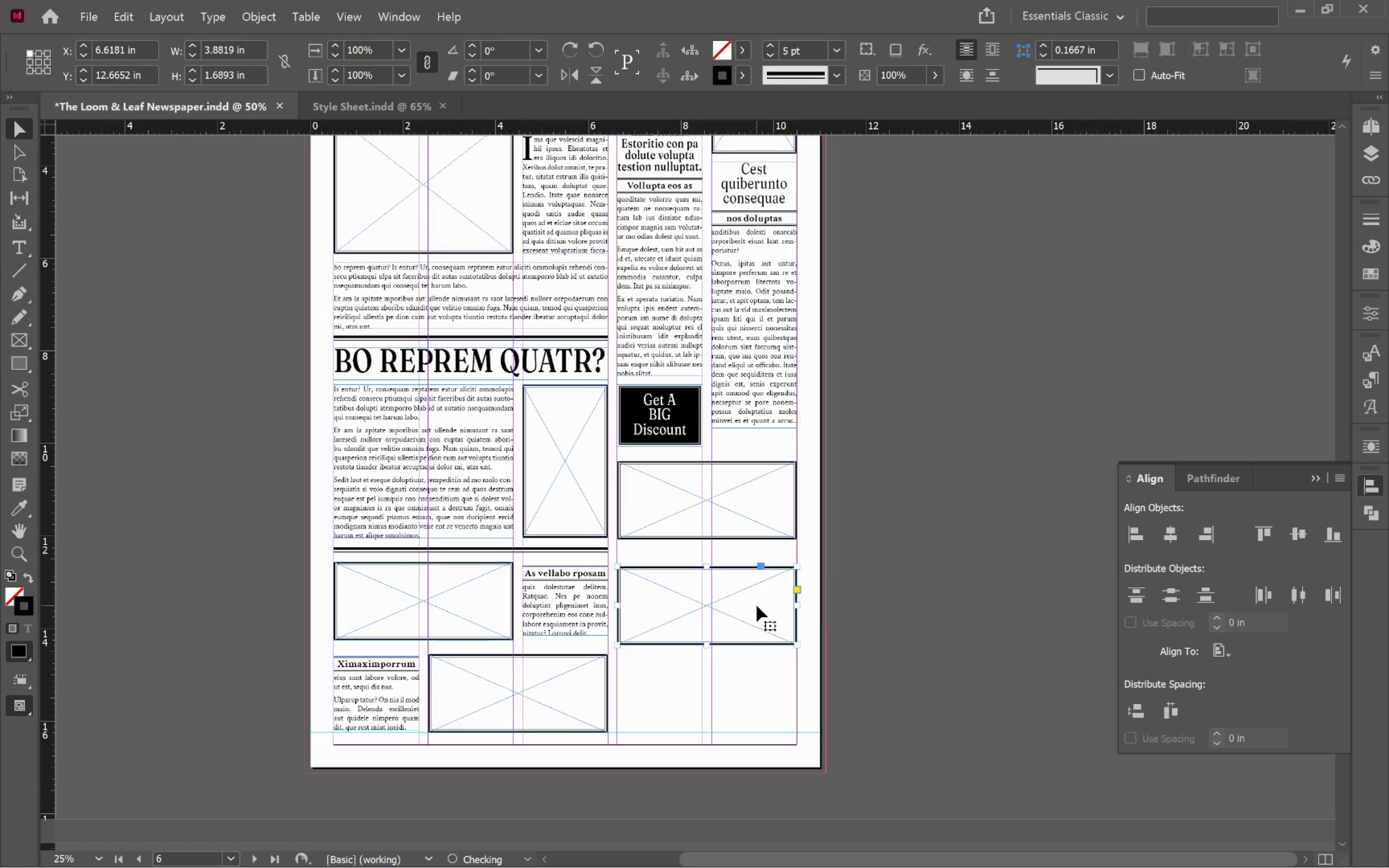 
hold_key(key=ShiftLeft, duration=3.05)
 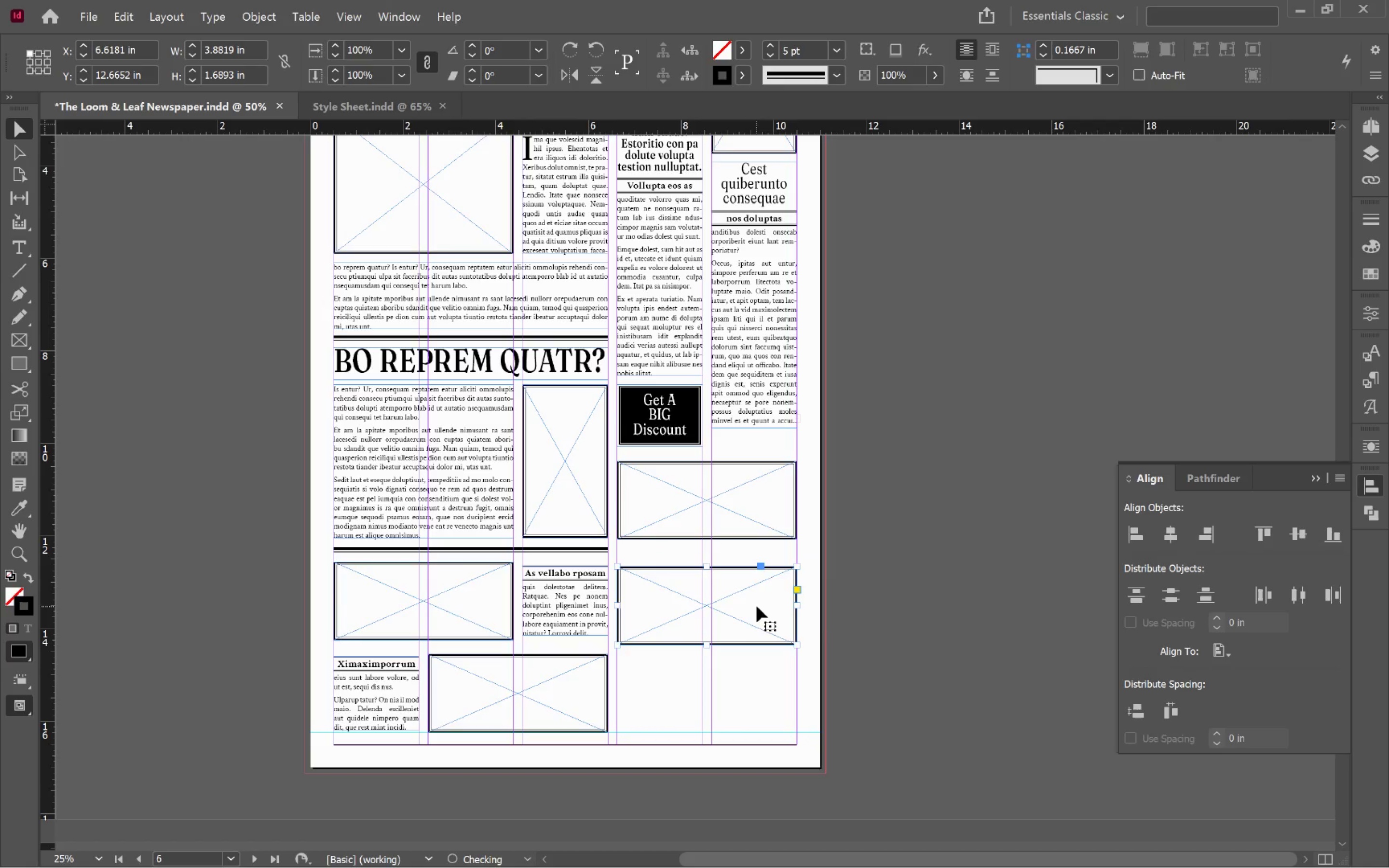 
left_click_drag(start_coordinate=[757, 606], to_coordinate=[764, 693])
 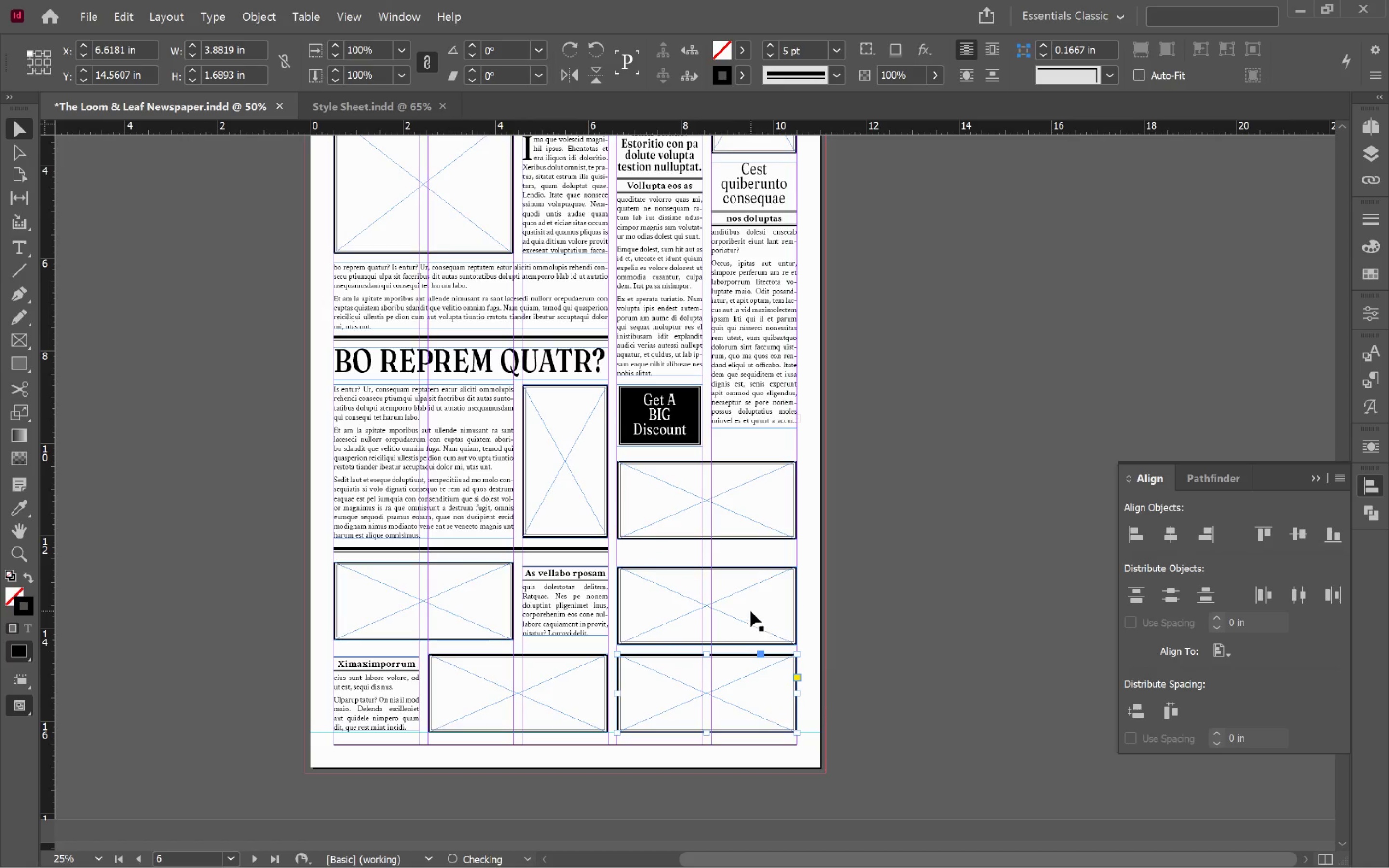 
hold_key(key=AltLeft, duration=1.6)
 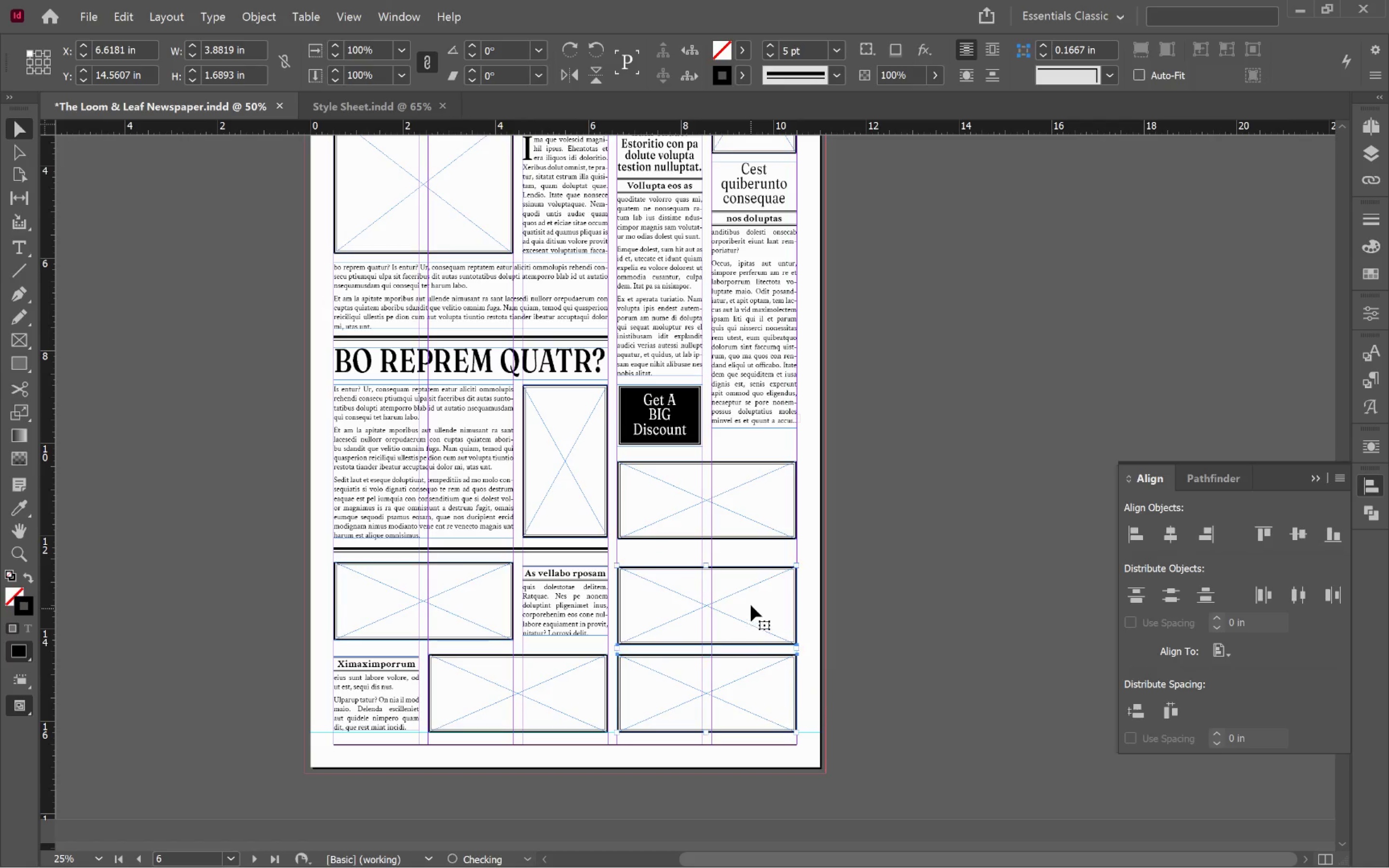 
hold_key(key=ShiftLeft, duration=2.76)
left_click([757, 526])
 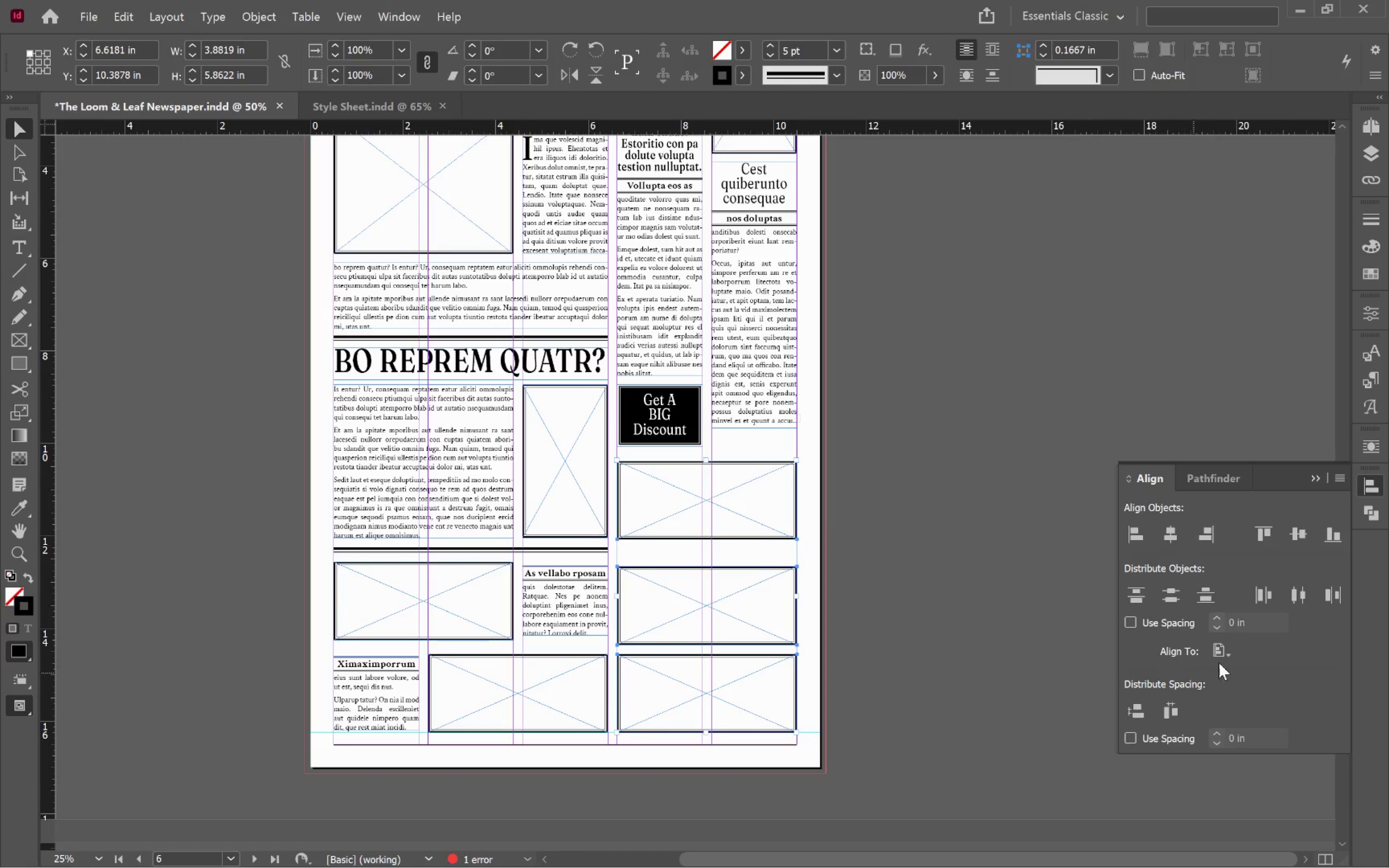 
left_click([1226, 651])
 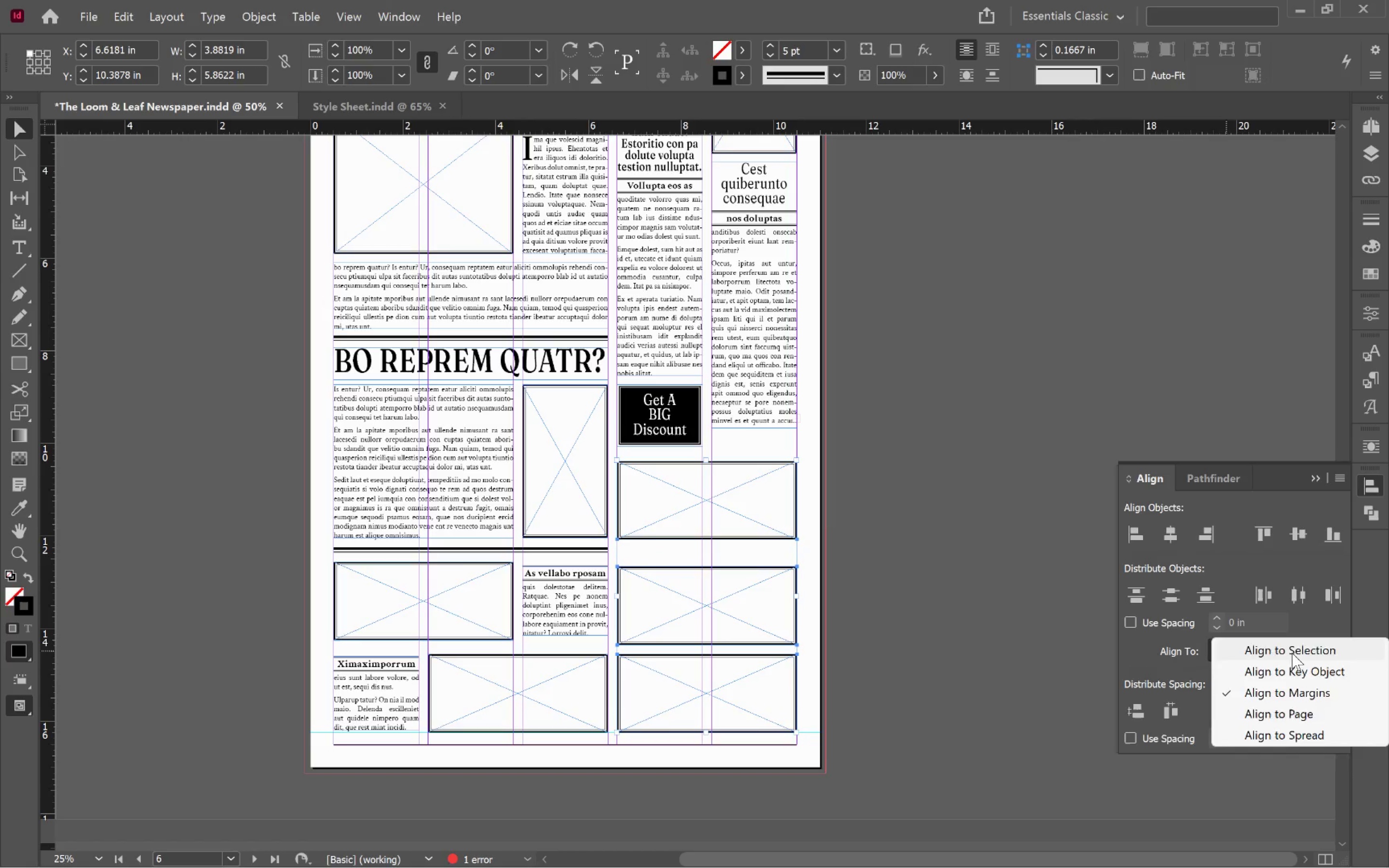 
left_click([1296, 653])
 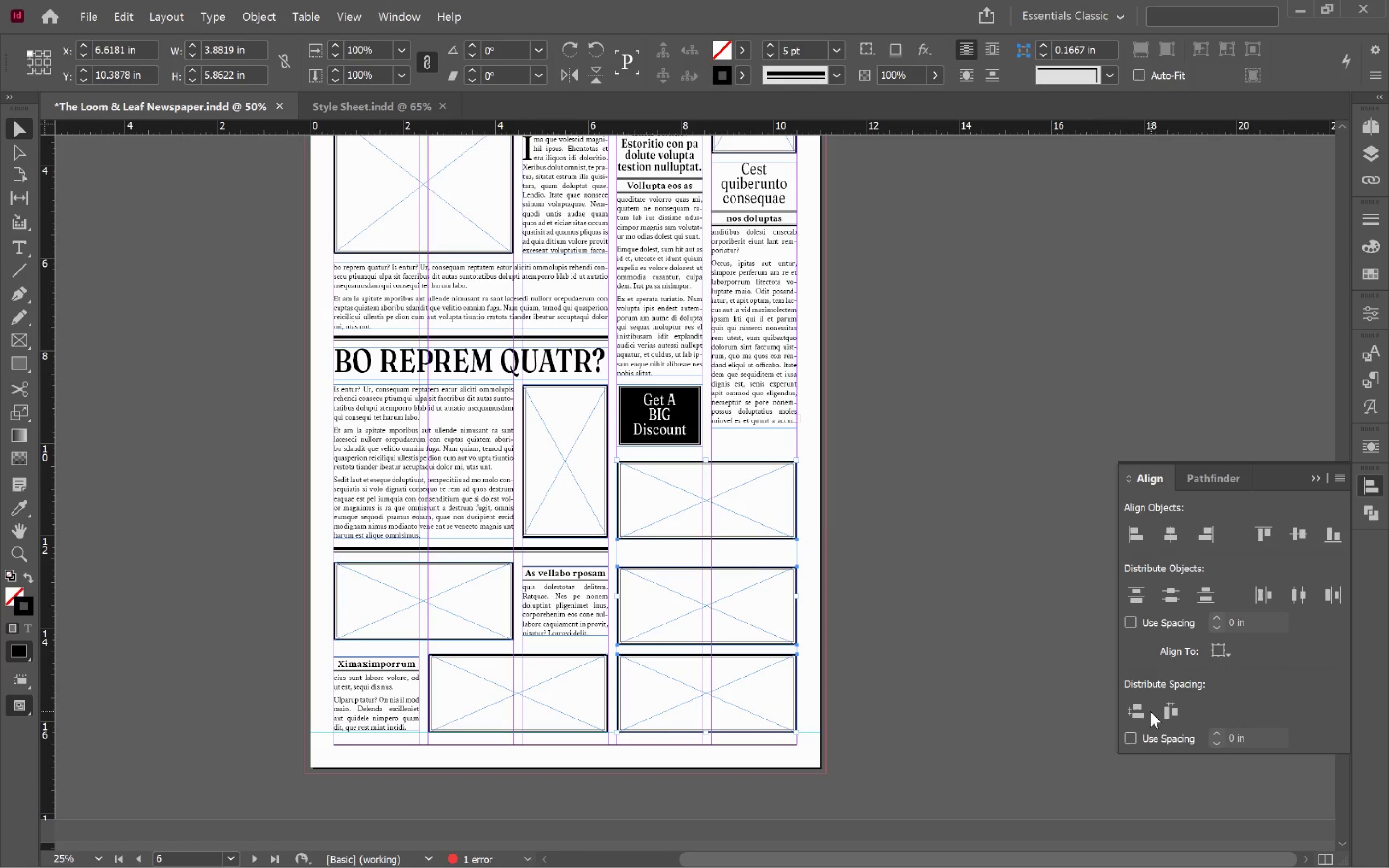 
left_click([1141, 709])
 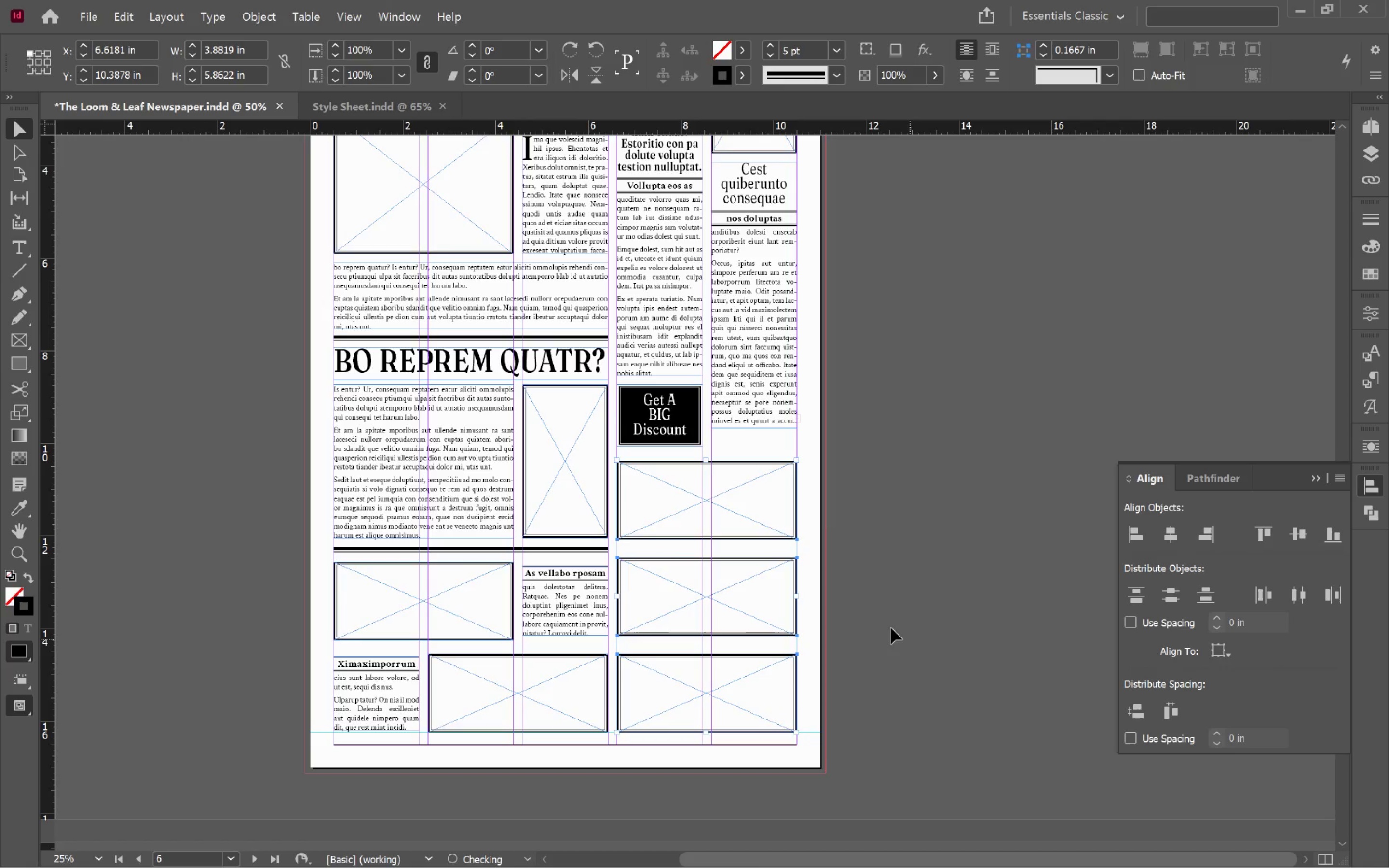 
left_click([885, 615])
 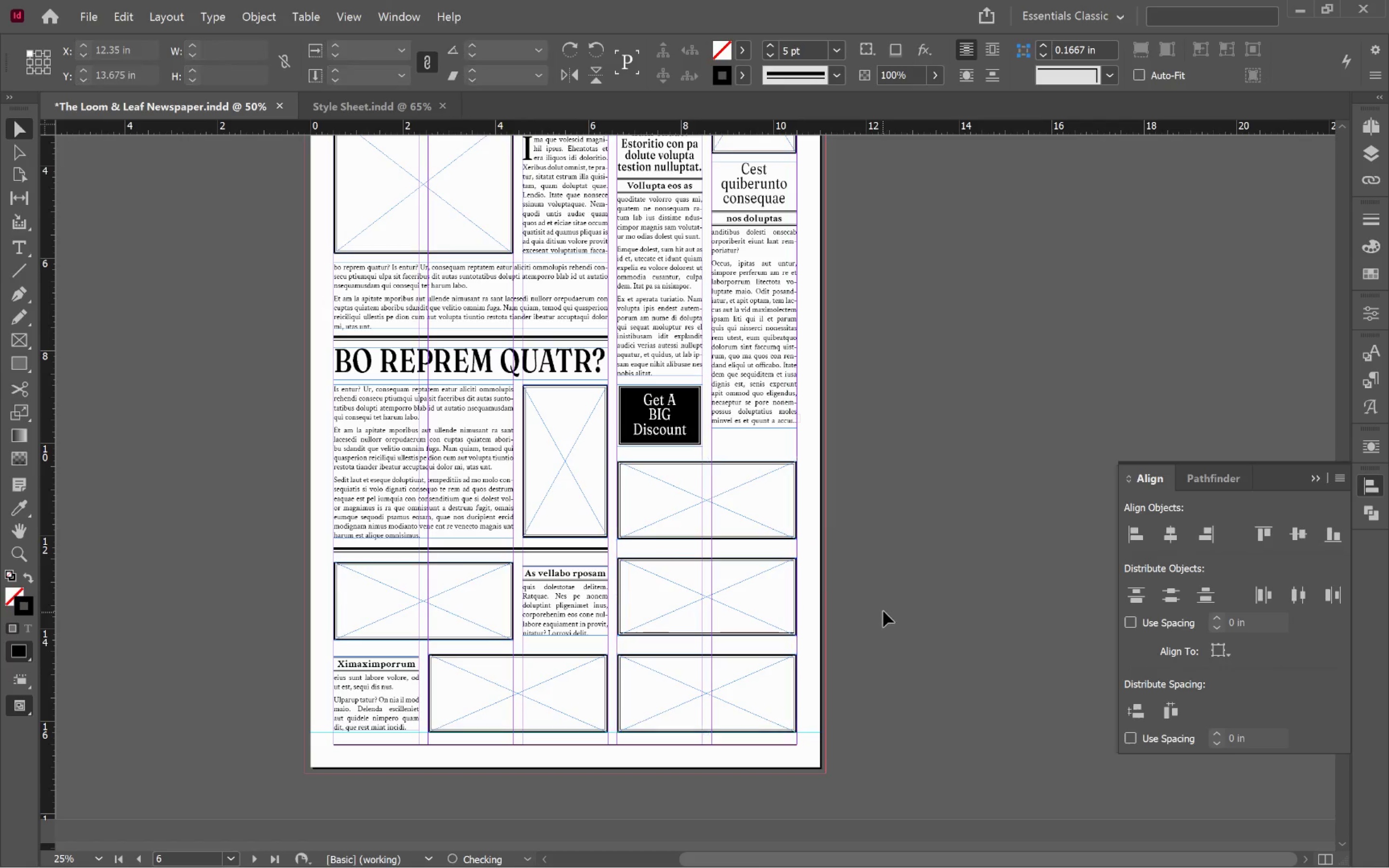 
key(W)
 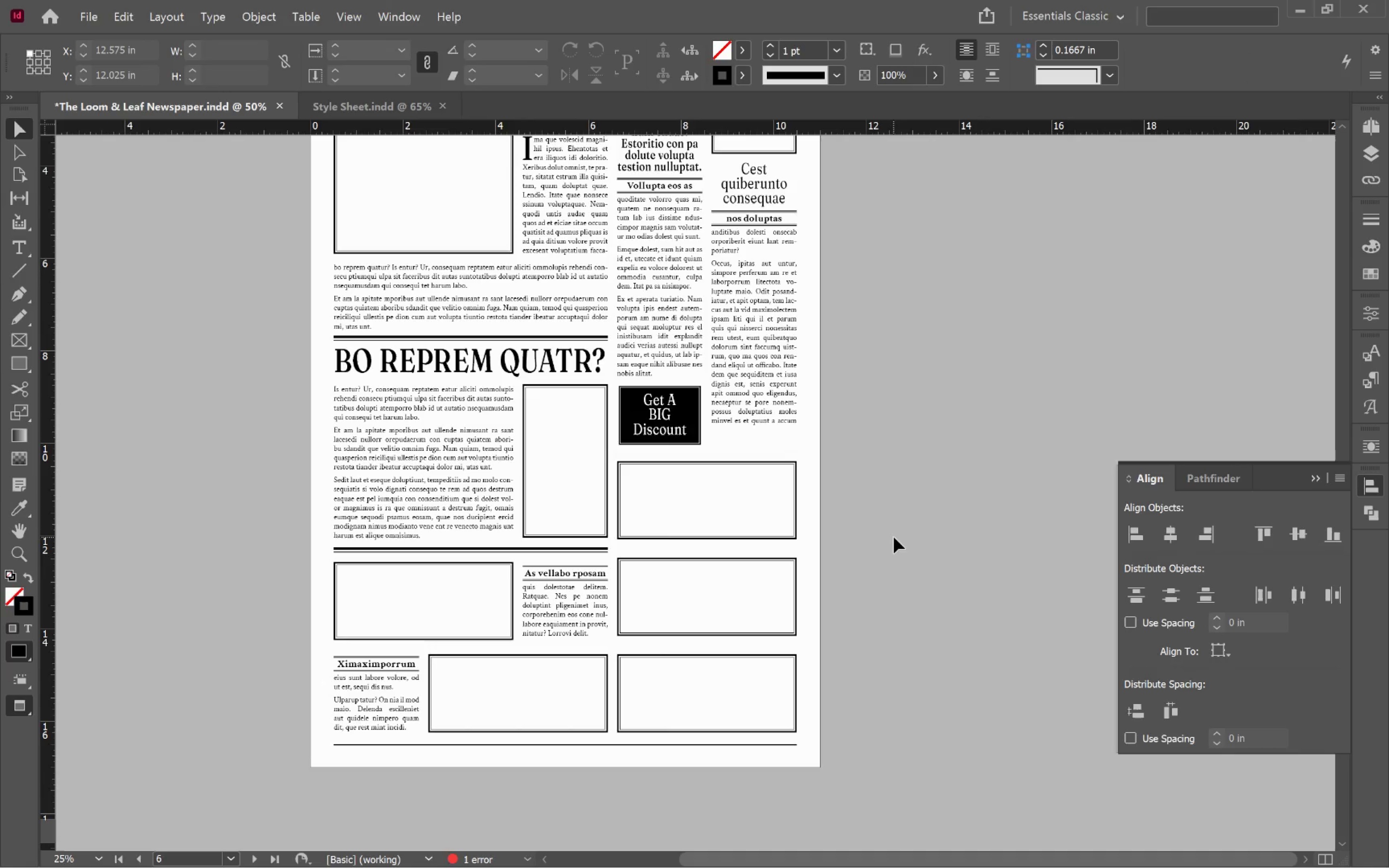 
wait(5.58)
 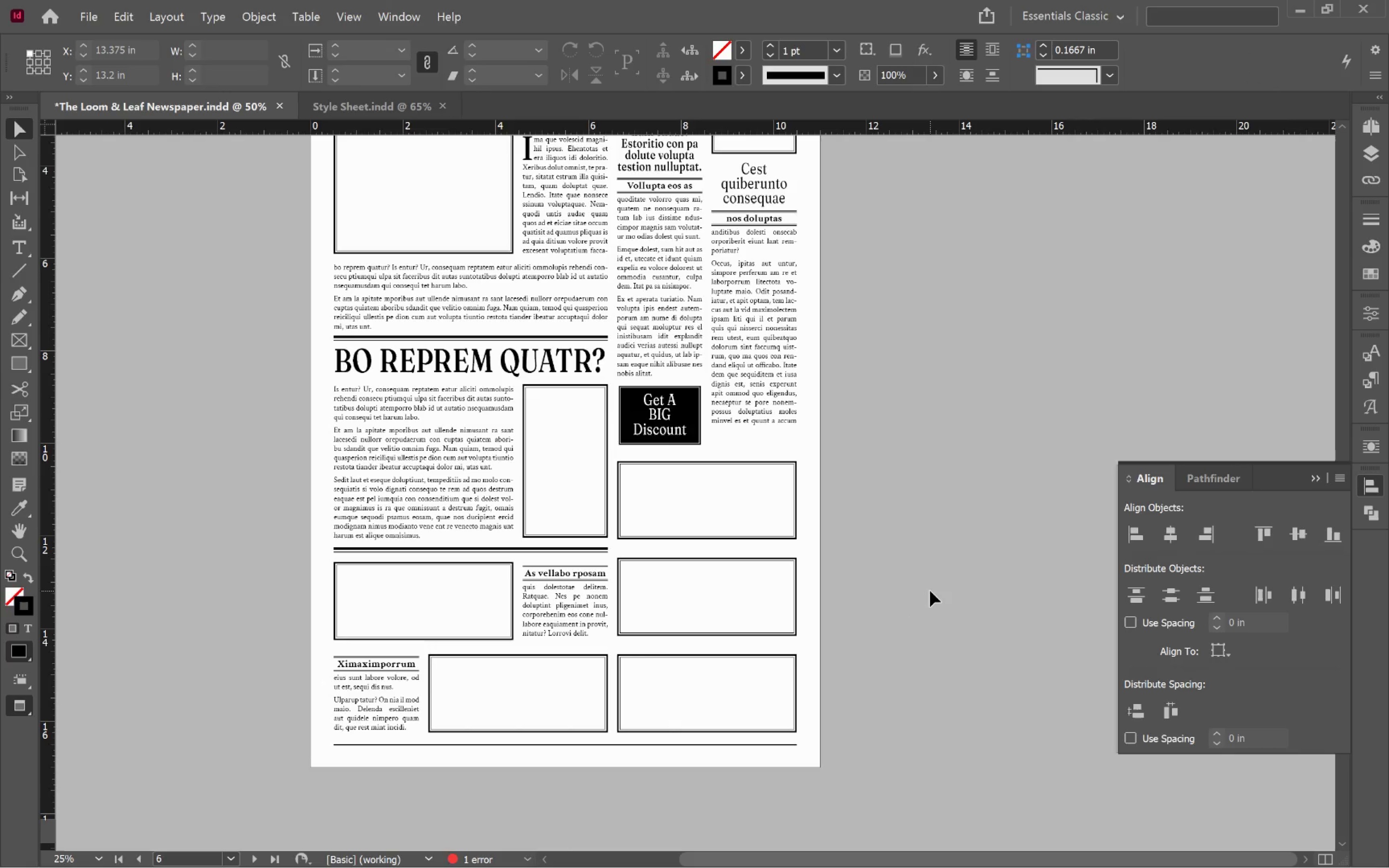 
key(Control+S)
 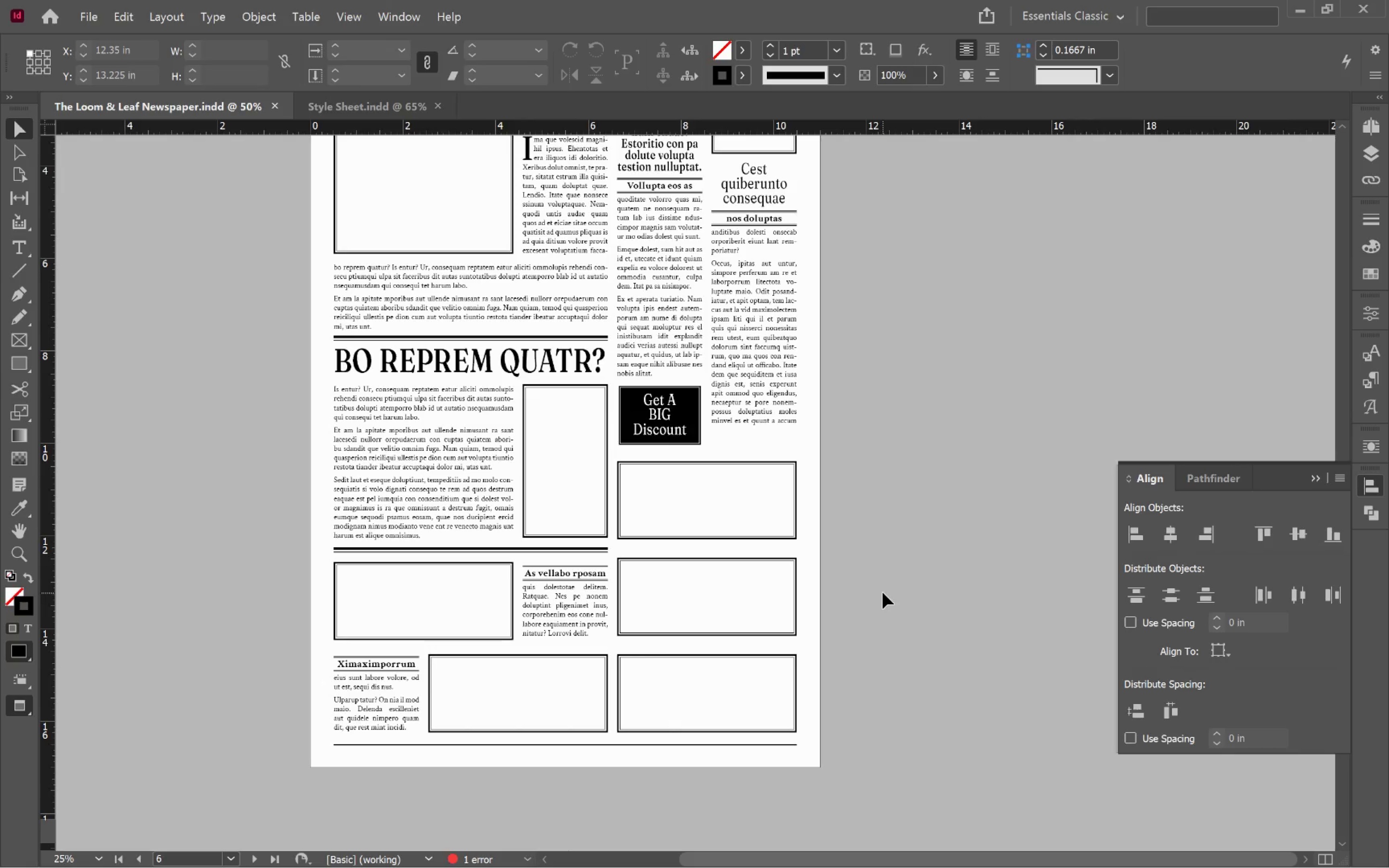 
scroll: coordinate [882, 593], scroll_direction: up, amount: 4.0
 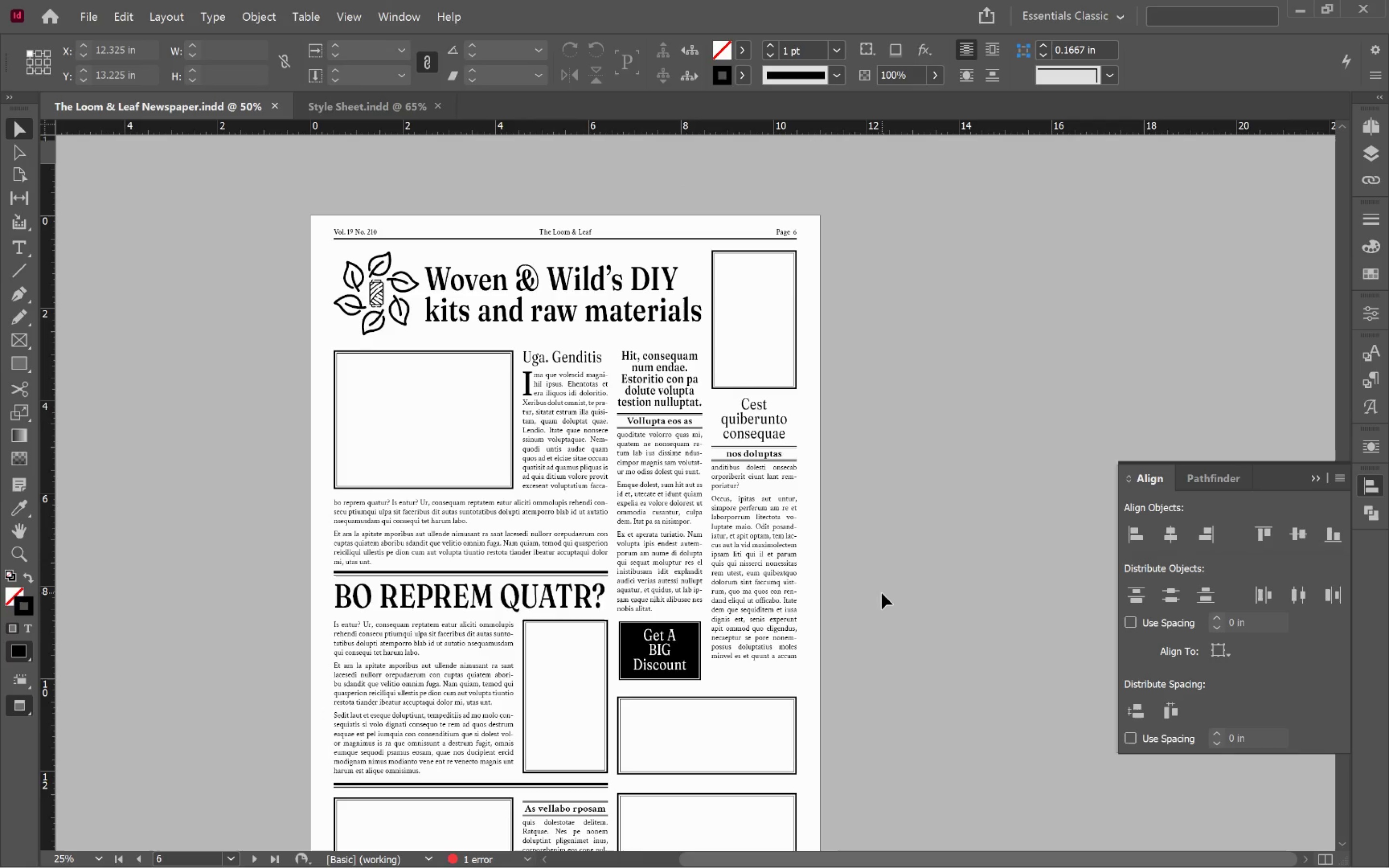 
wait(5.12)
 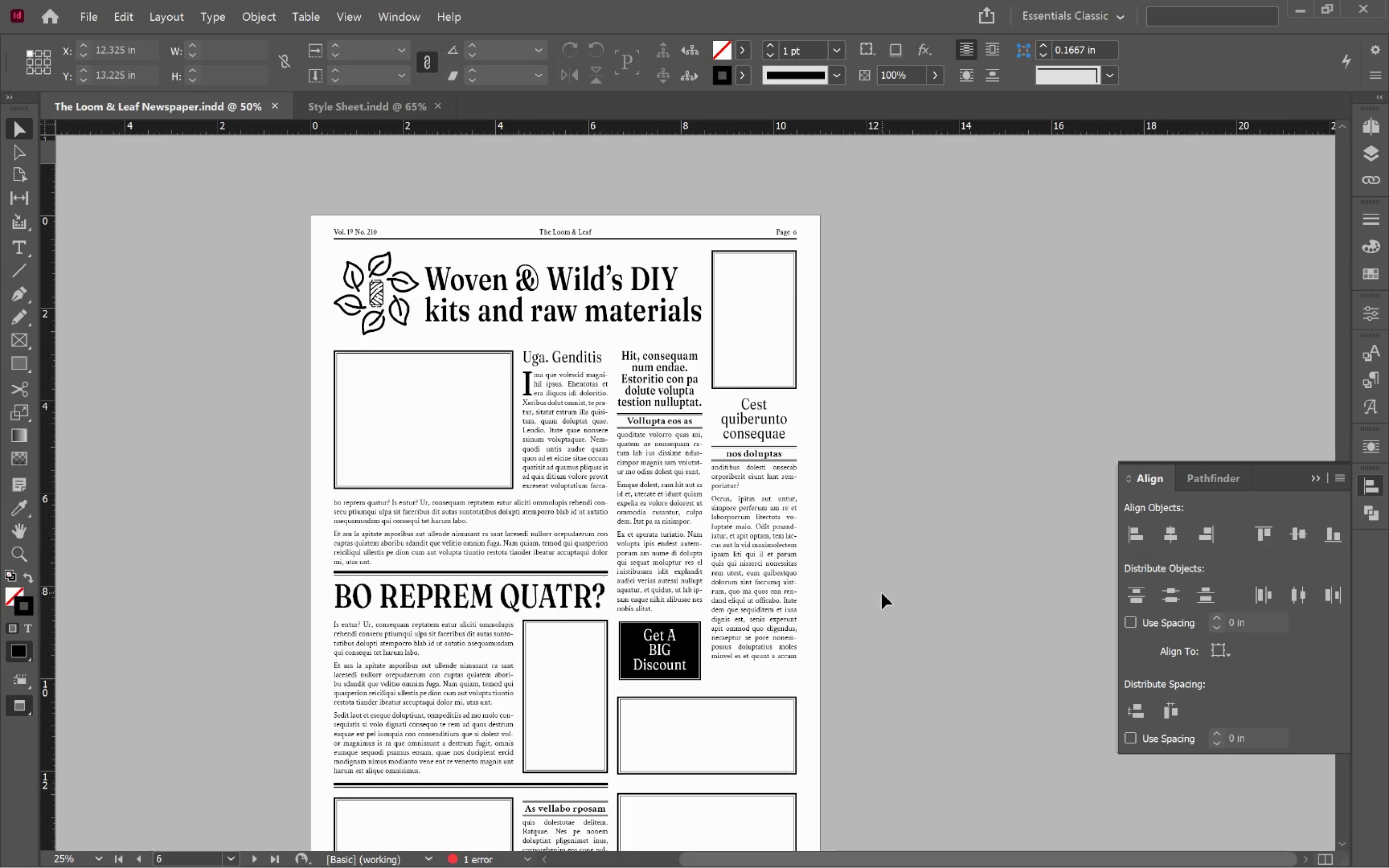 
key(Alt+Tab)